 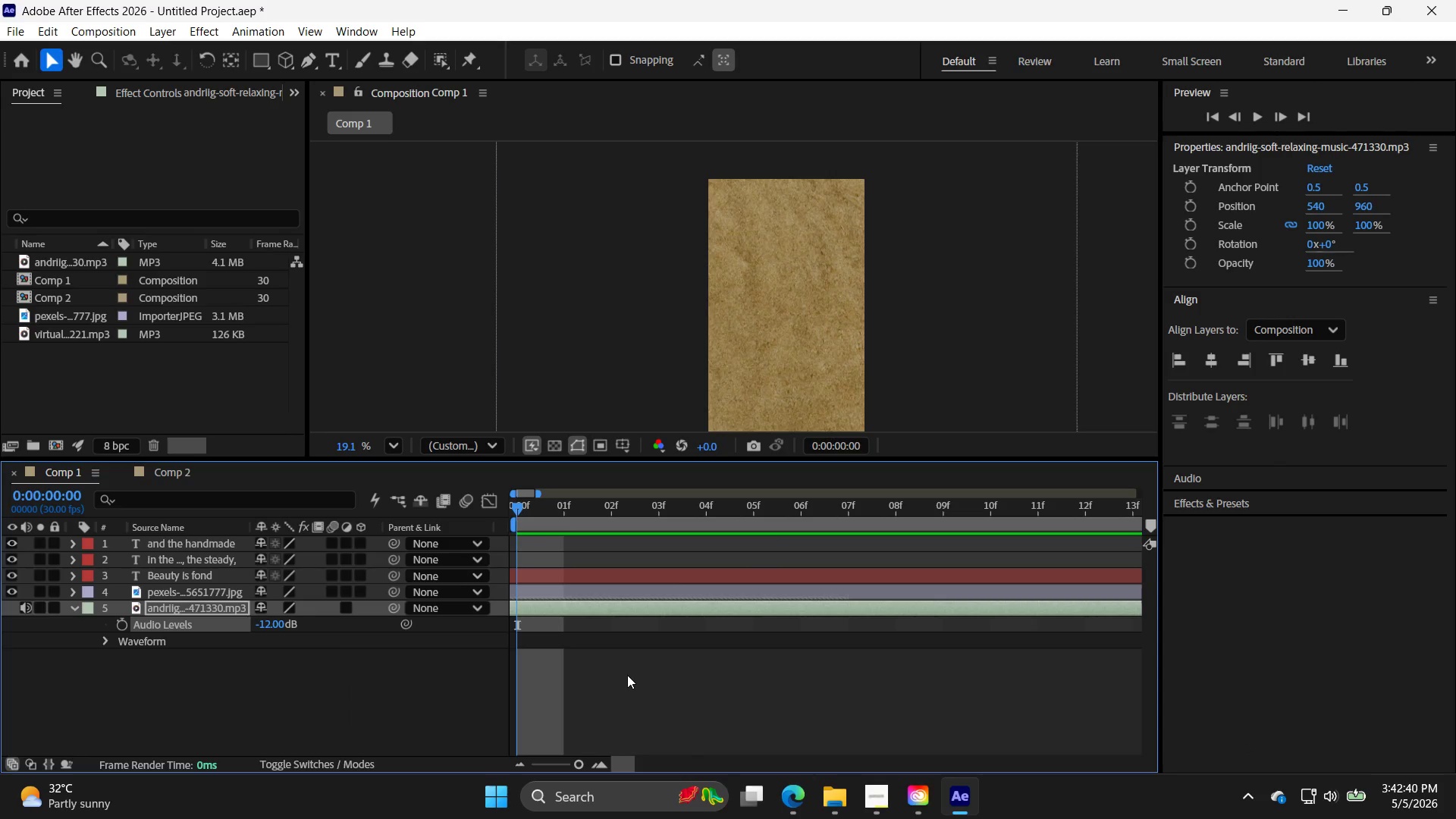 
left_click_drag(start_coordinate=[576, 764], to_coordinate=[518, 763])
 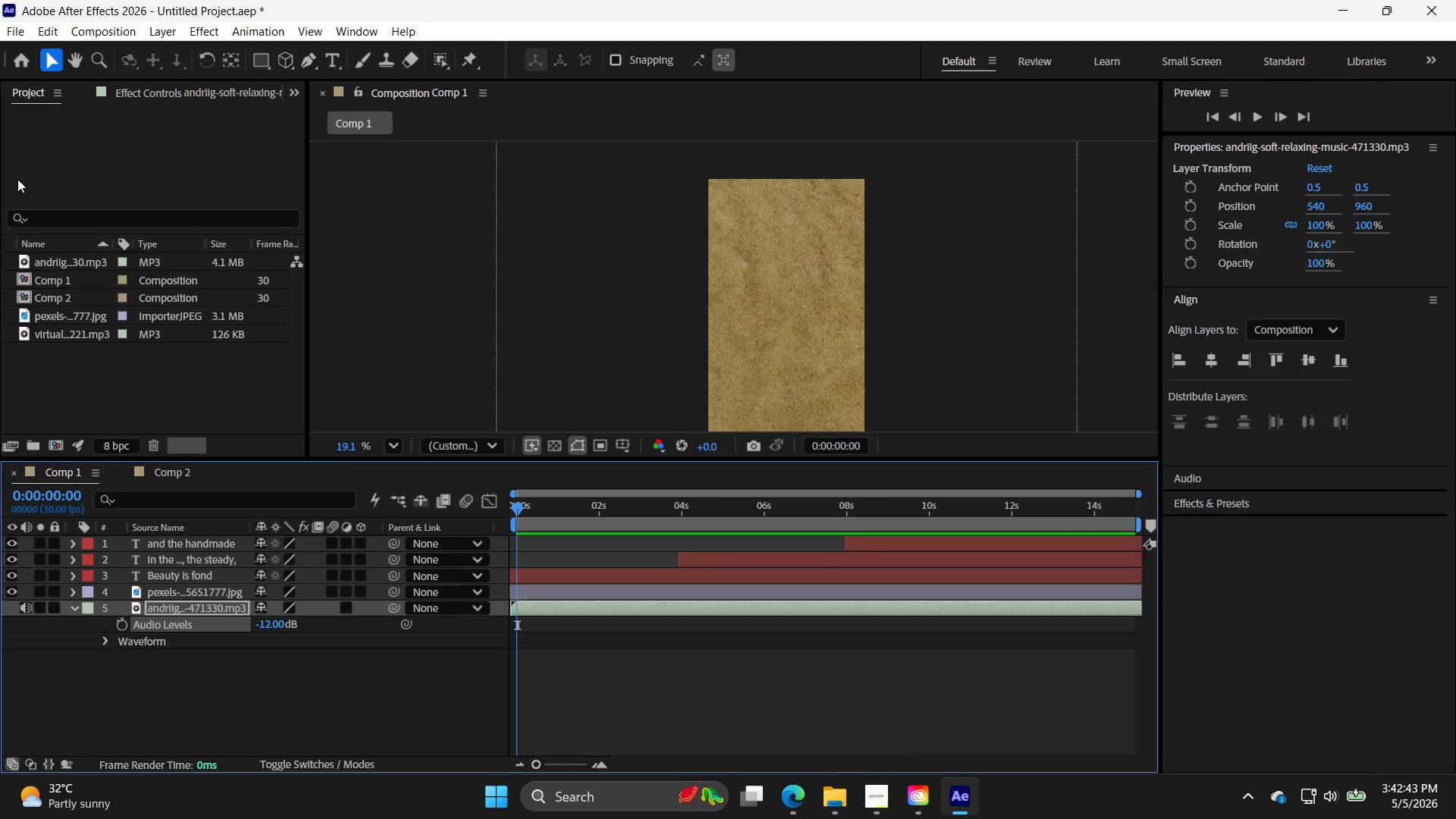 
key(Meta+Shift+S)
 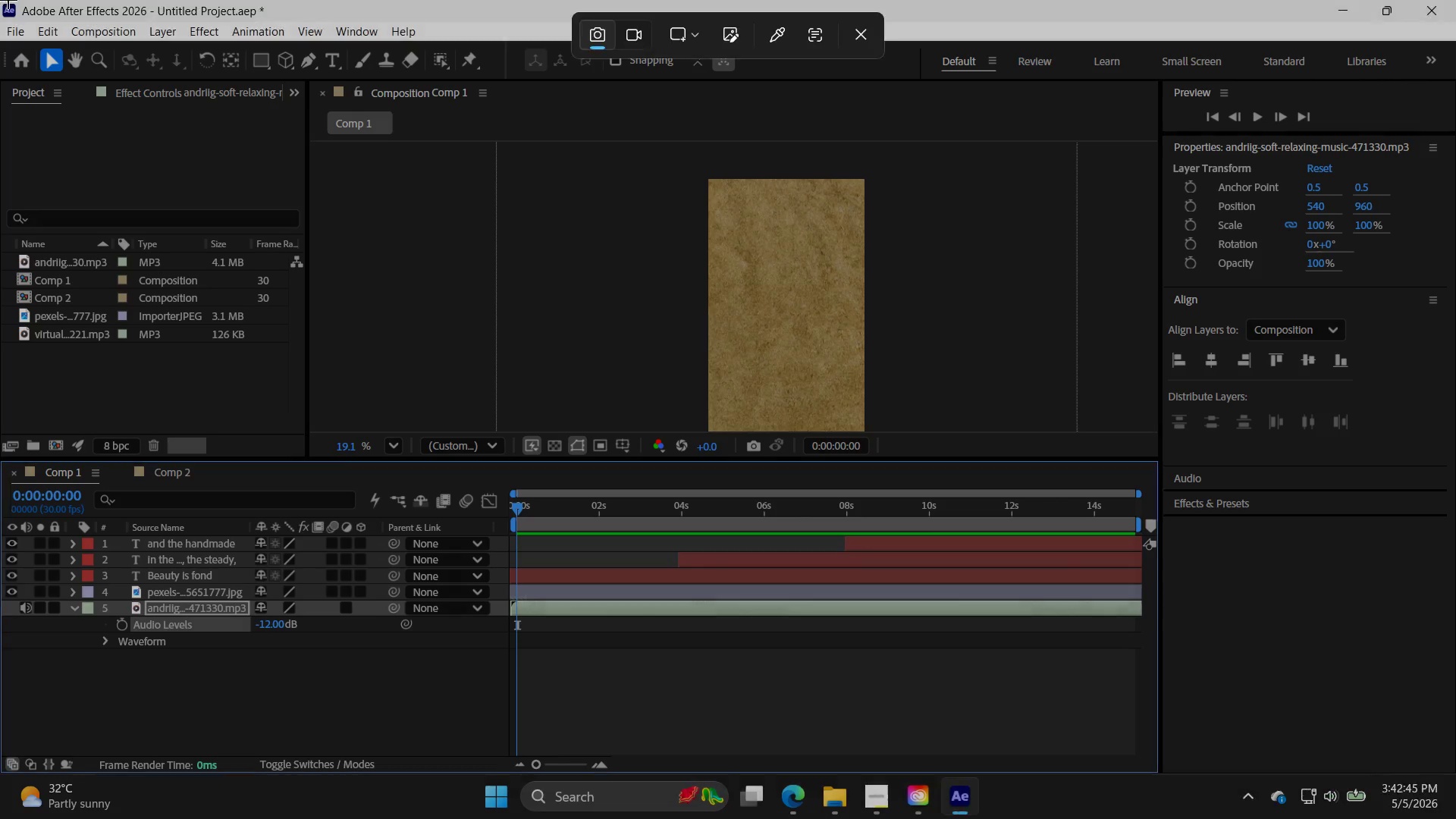 
left_click_drag(start_coordinate=[0, 0], to_coordinate=[1455, 774])
 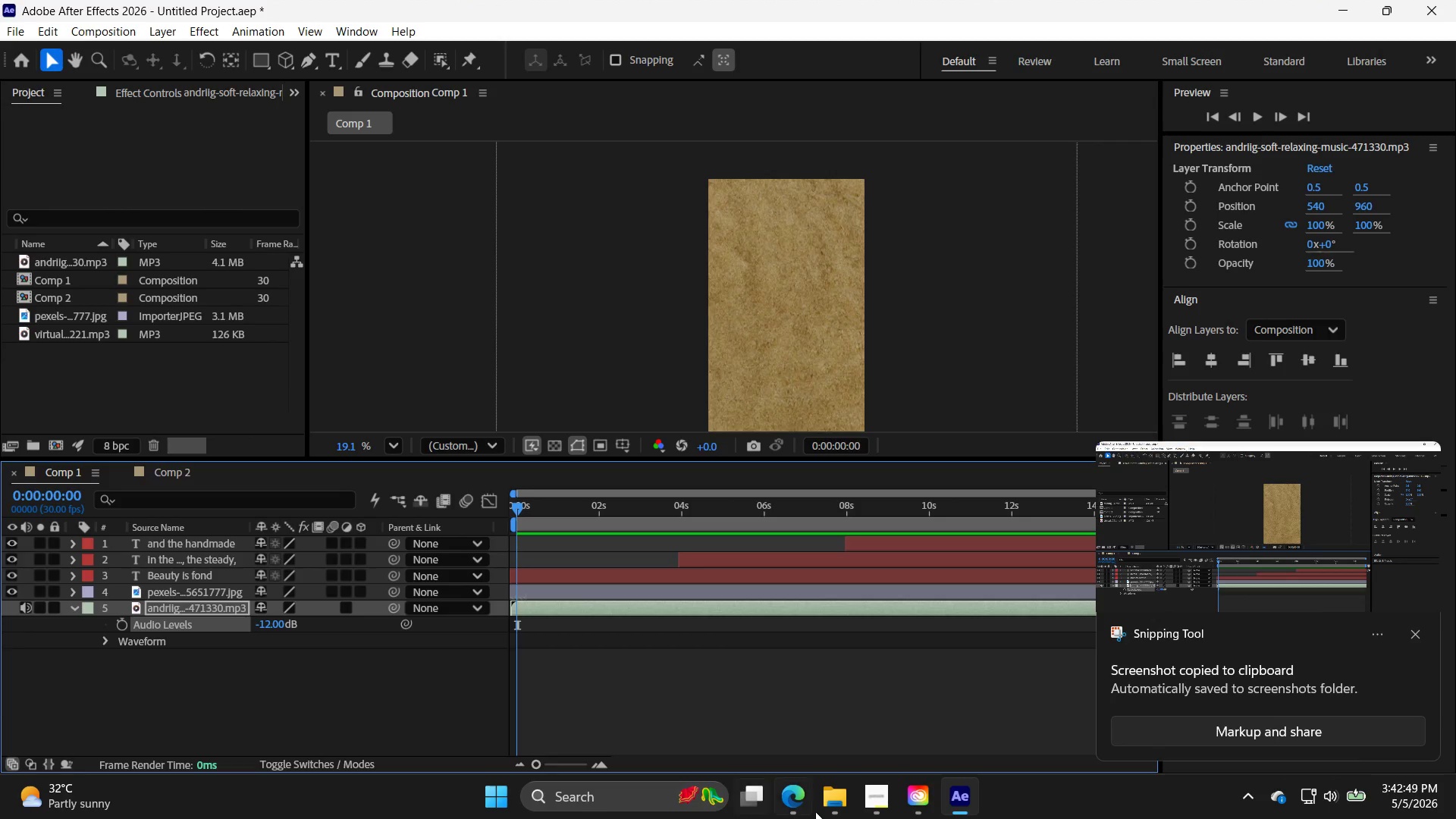 
left_click([836, 802])
 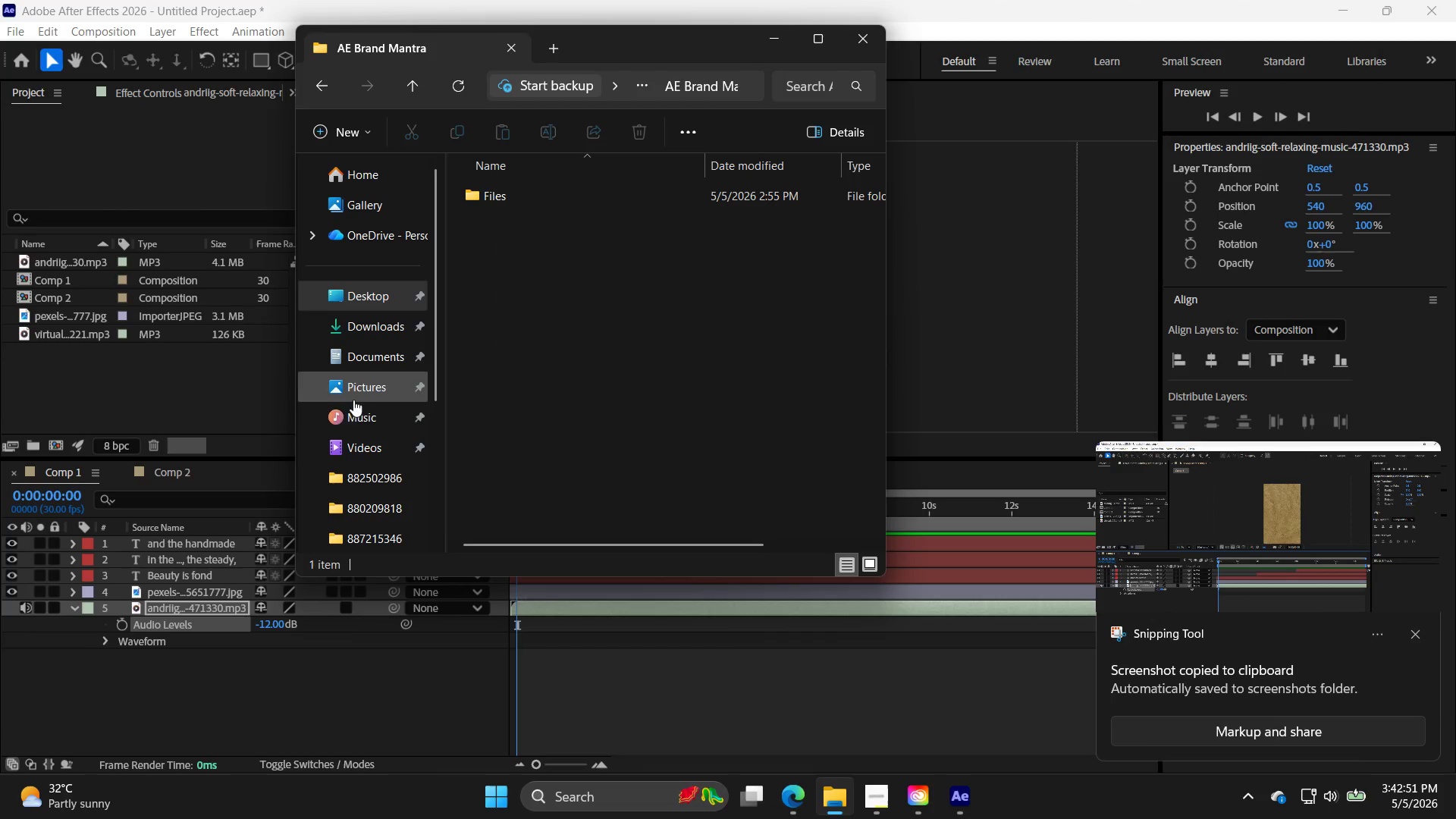 
double_click([359, 379])
 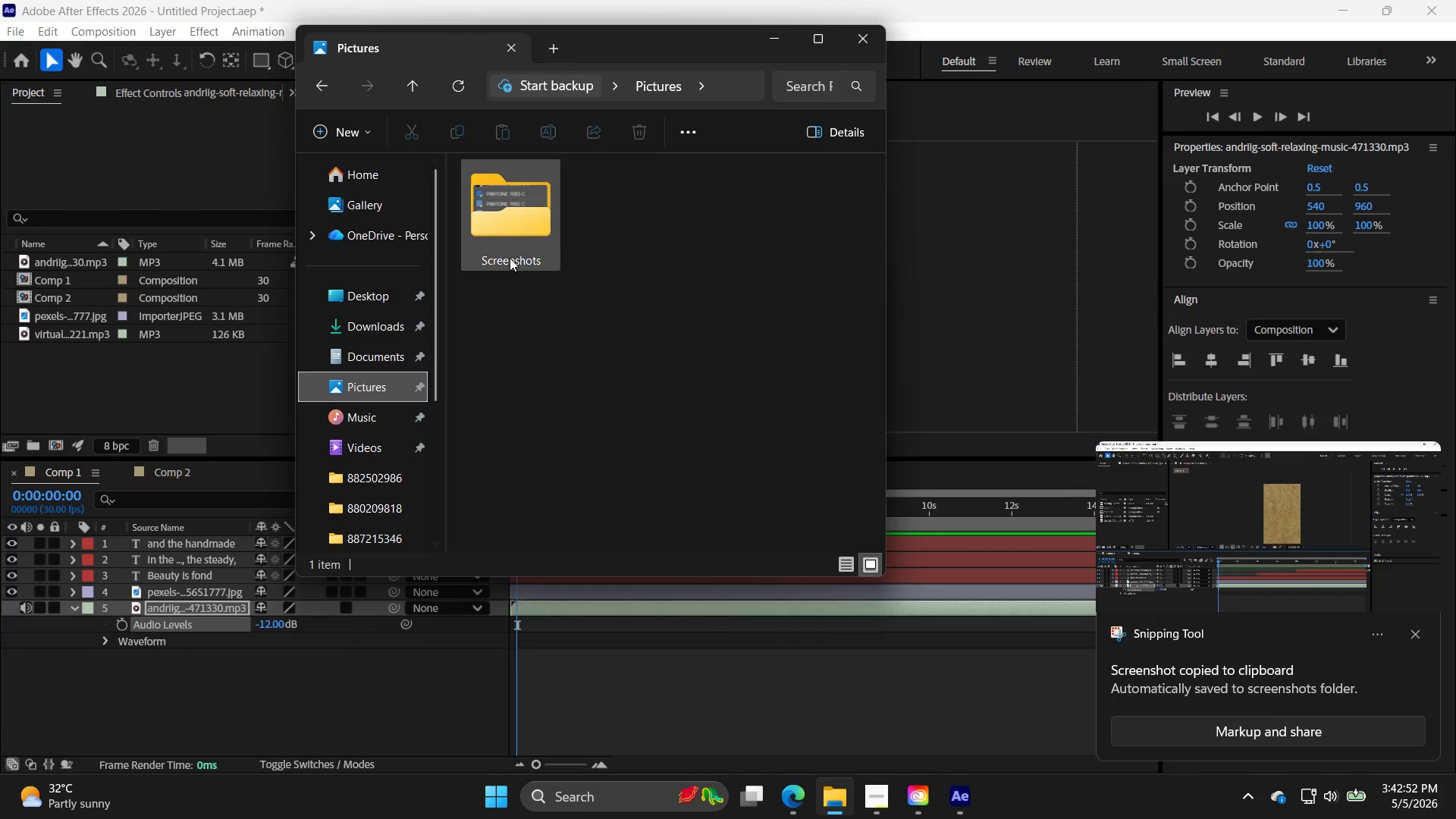 
double_click([506, 243])
 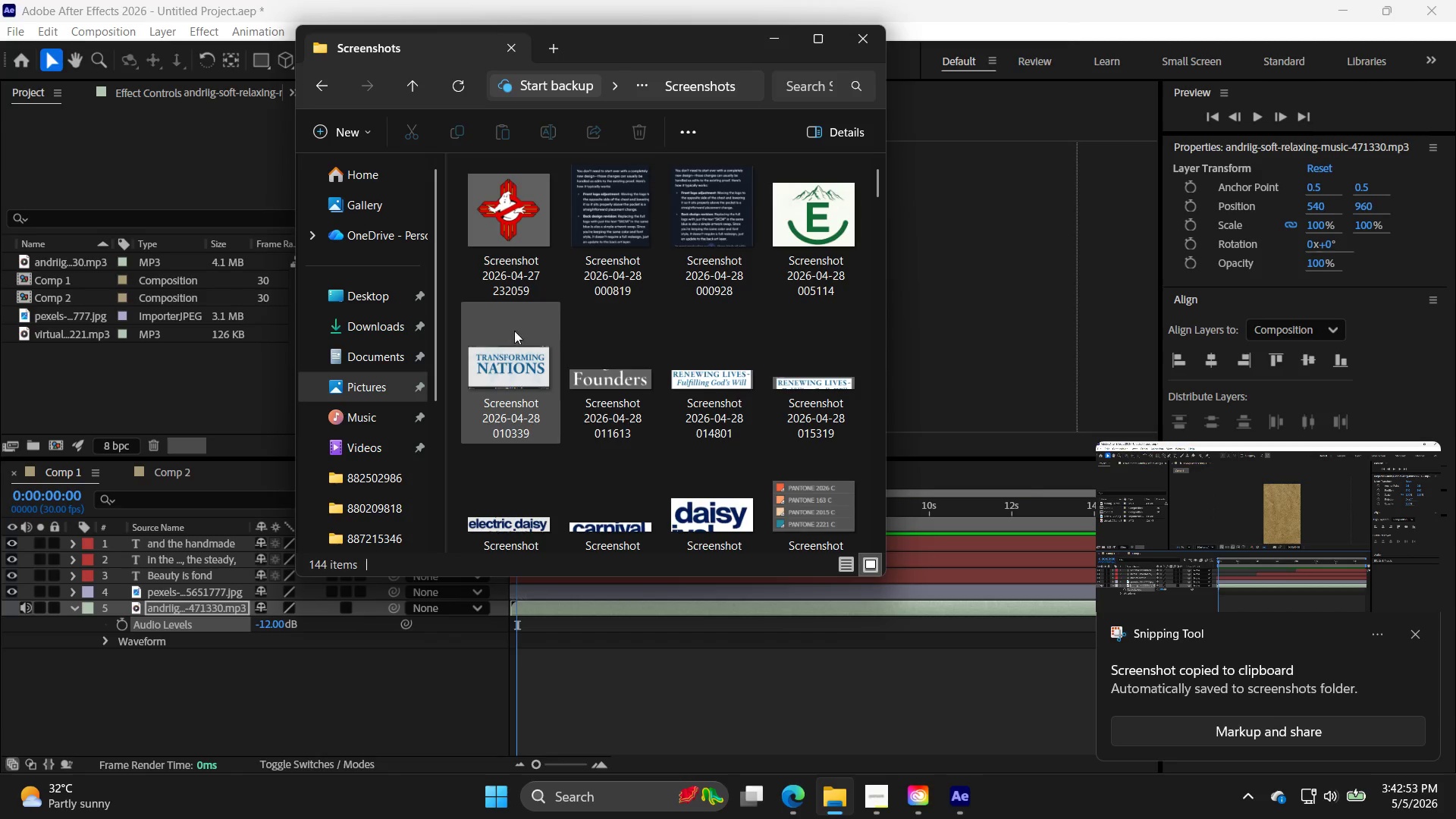 
scroll: coordinate [640, 361], scroll_direction: down, amount: 23.0
 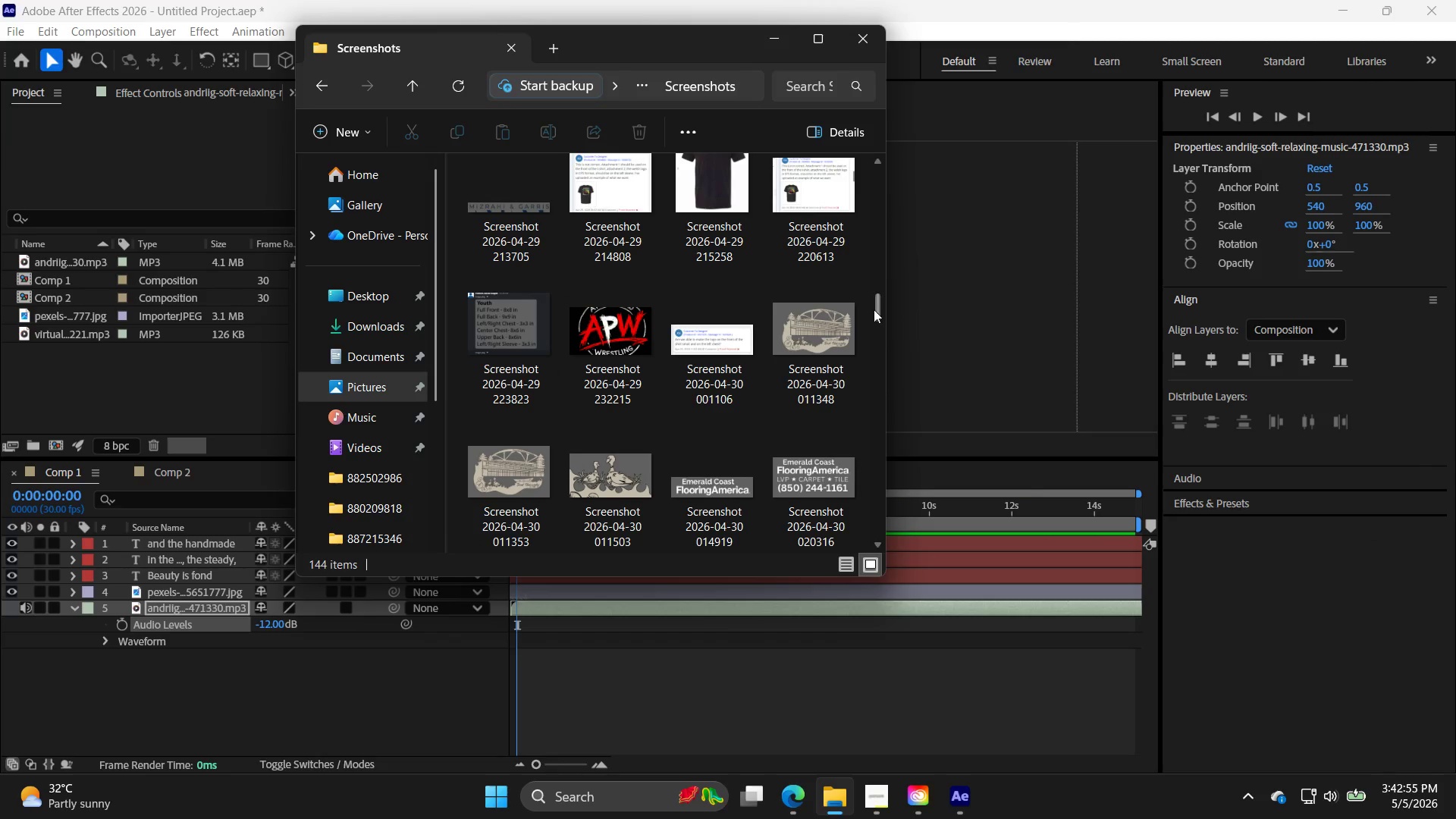 
left_click_drag(start_coordinate=[875, 309], to_coordinate=[883, 534])
 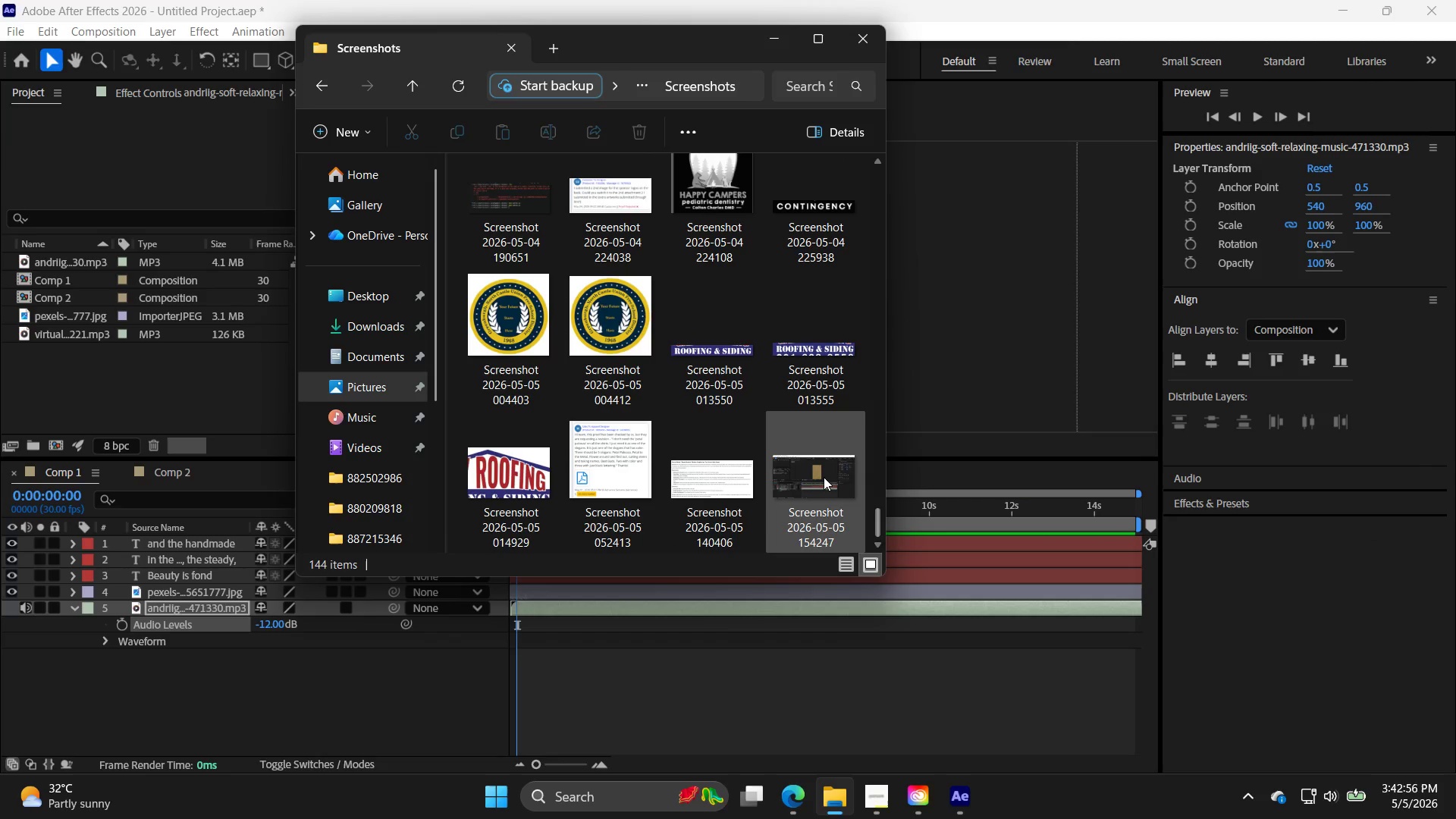 
left_click([823, 477])
 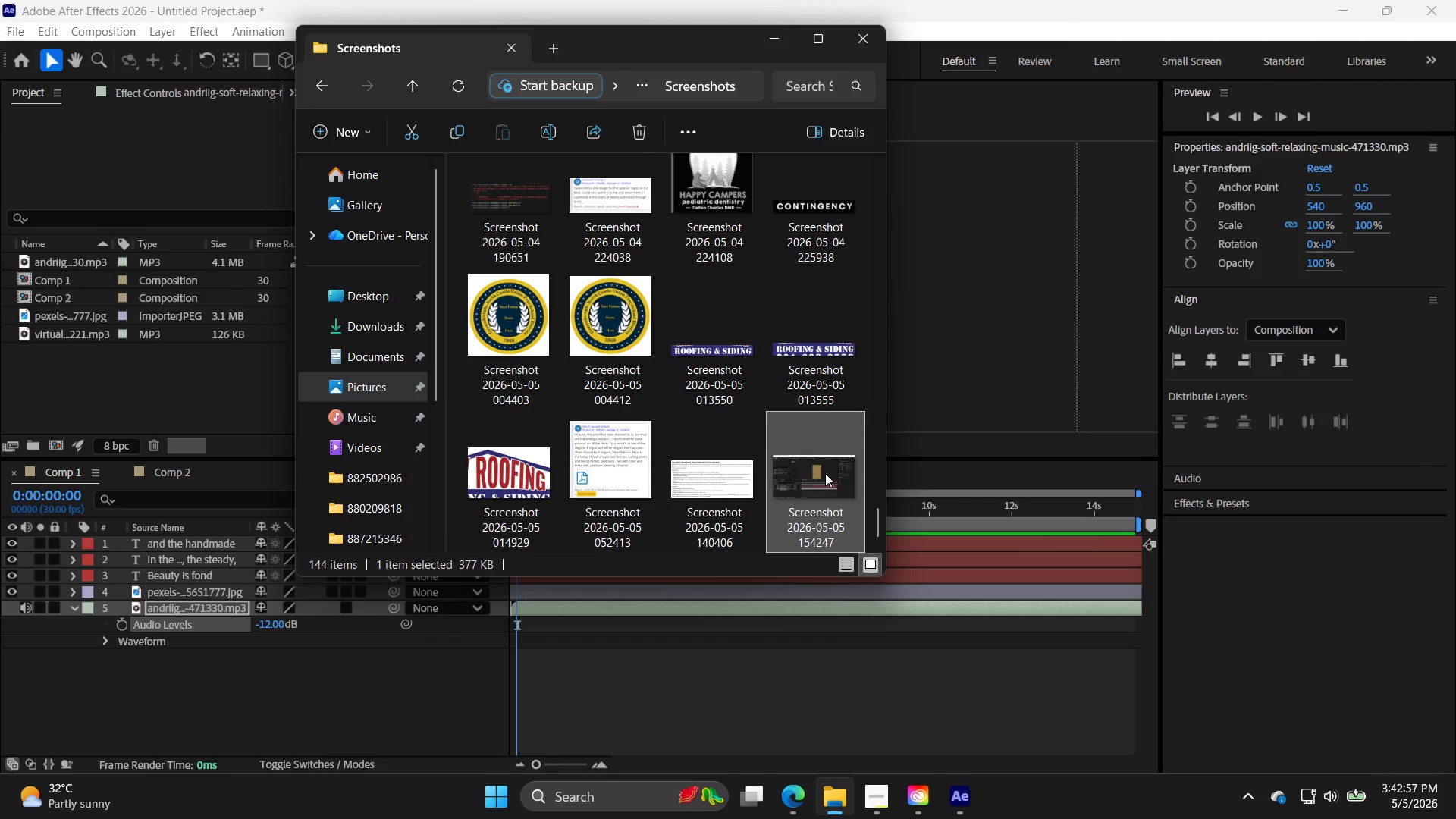 
key(Control+C)
 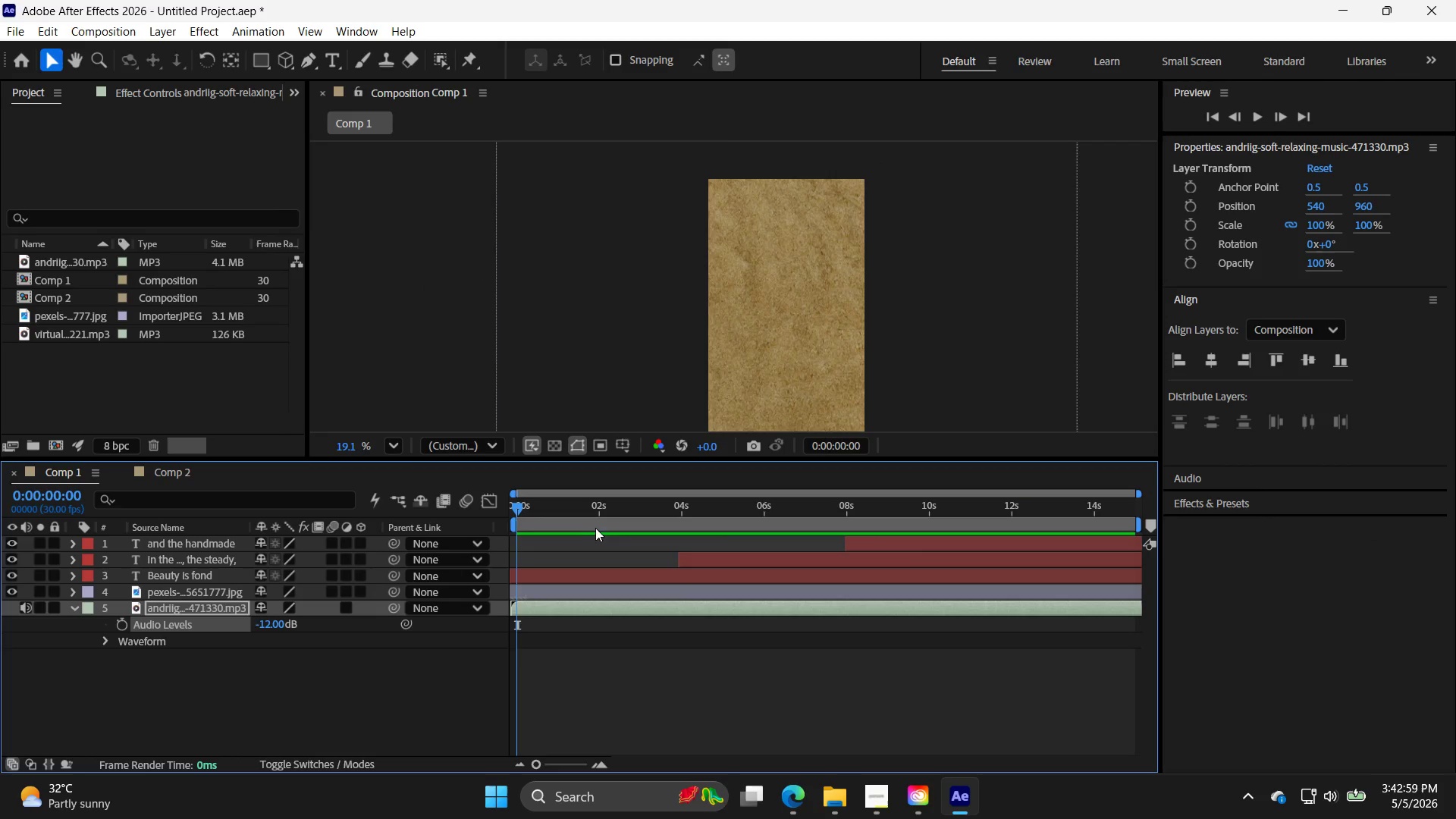 
left_click([833, 799])
 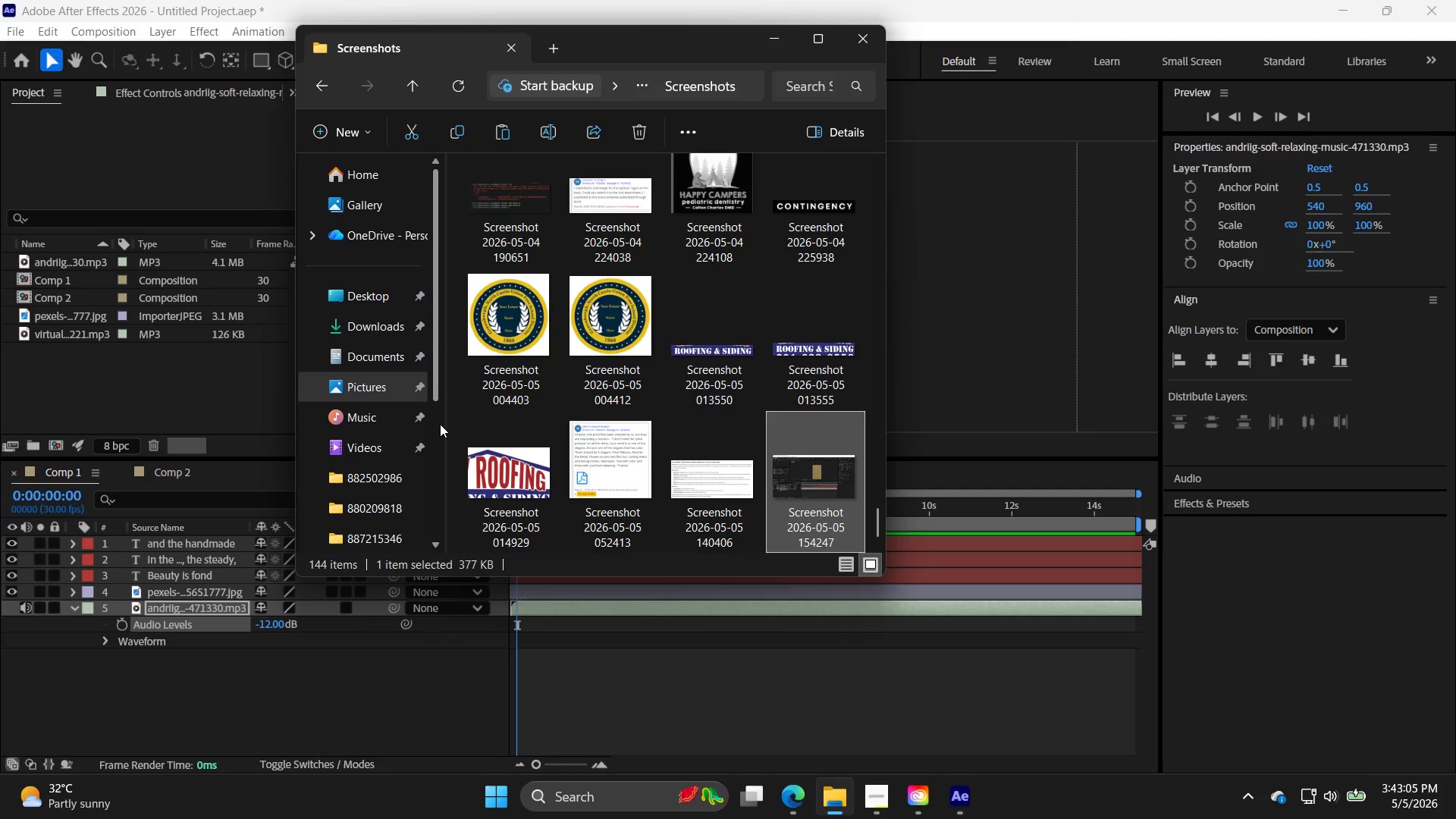 
wait(9.78)
 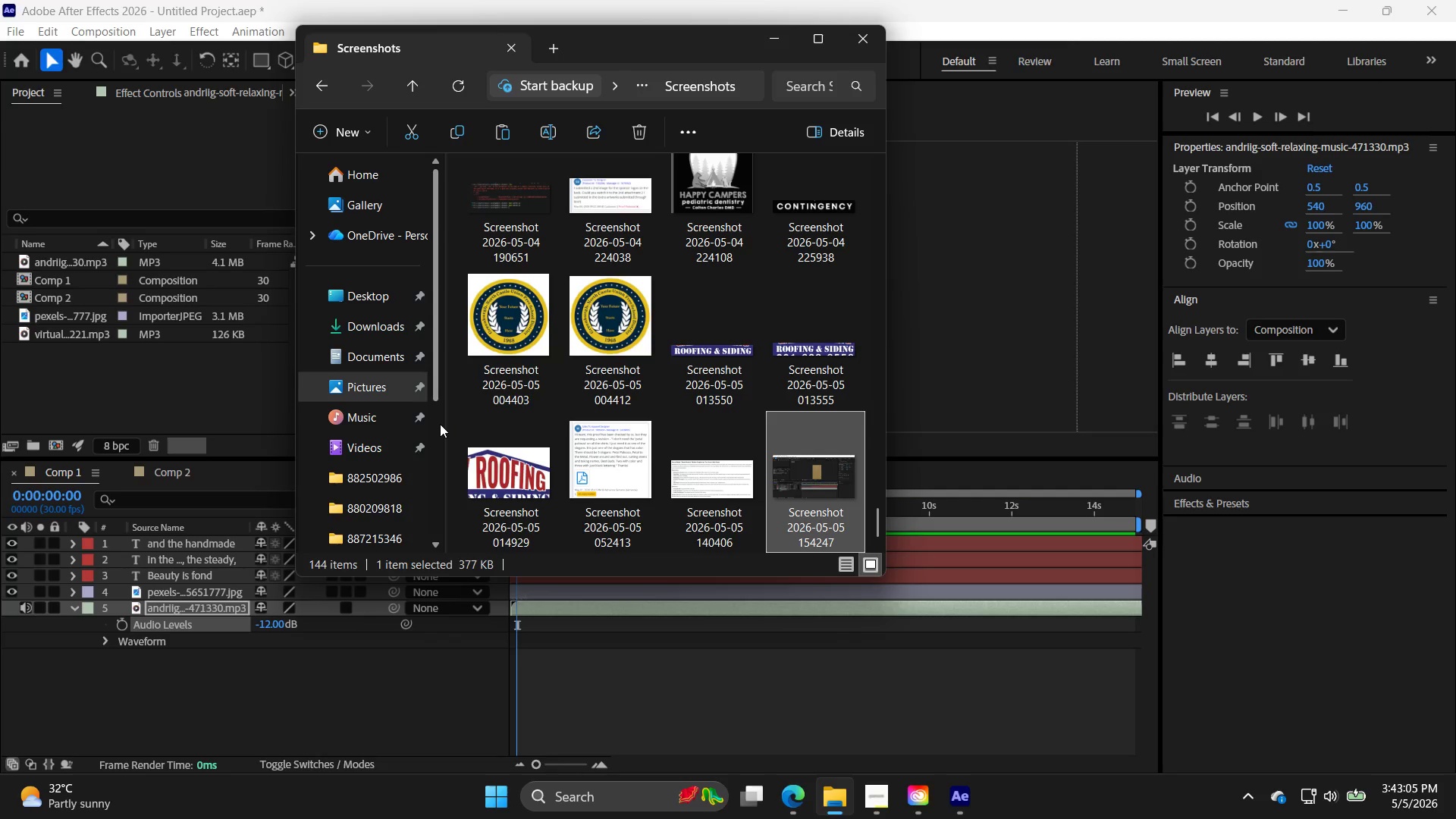 
double_click([529, 219])
 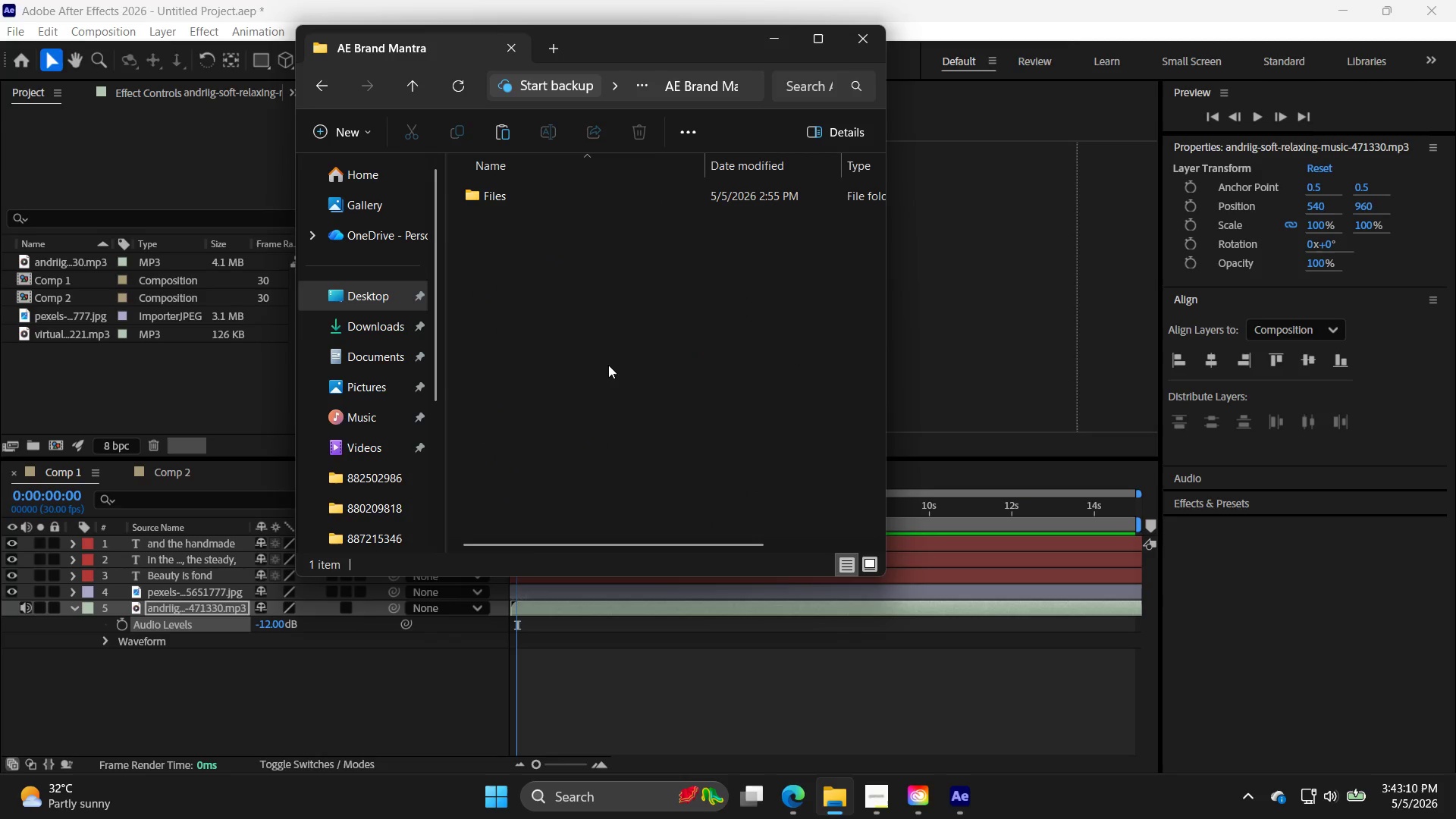 
triple_click([613, 372])
 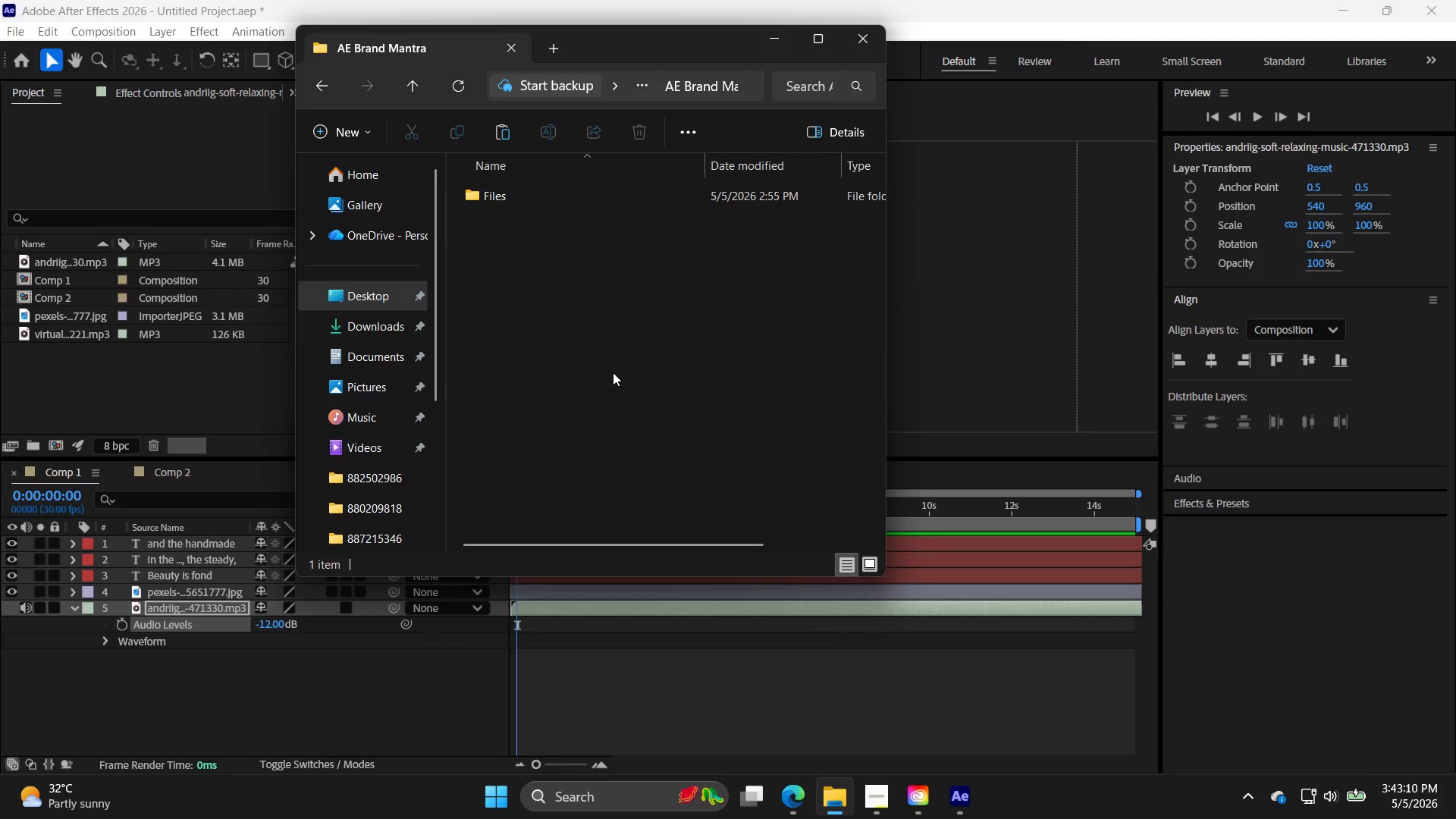 
key(Control+V)
 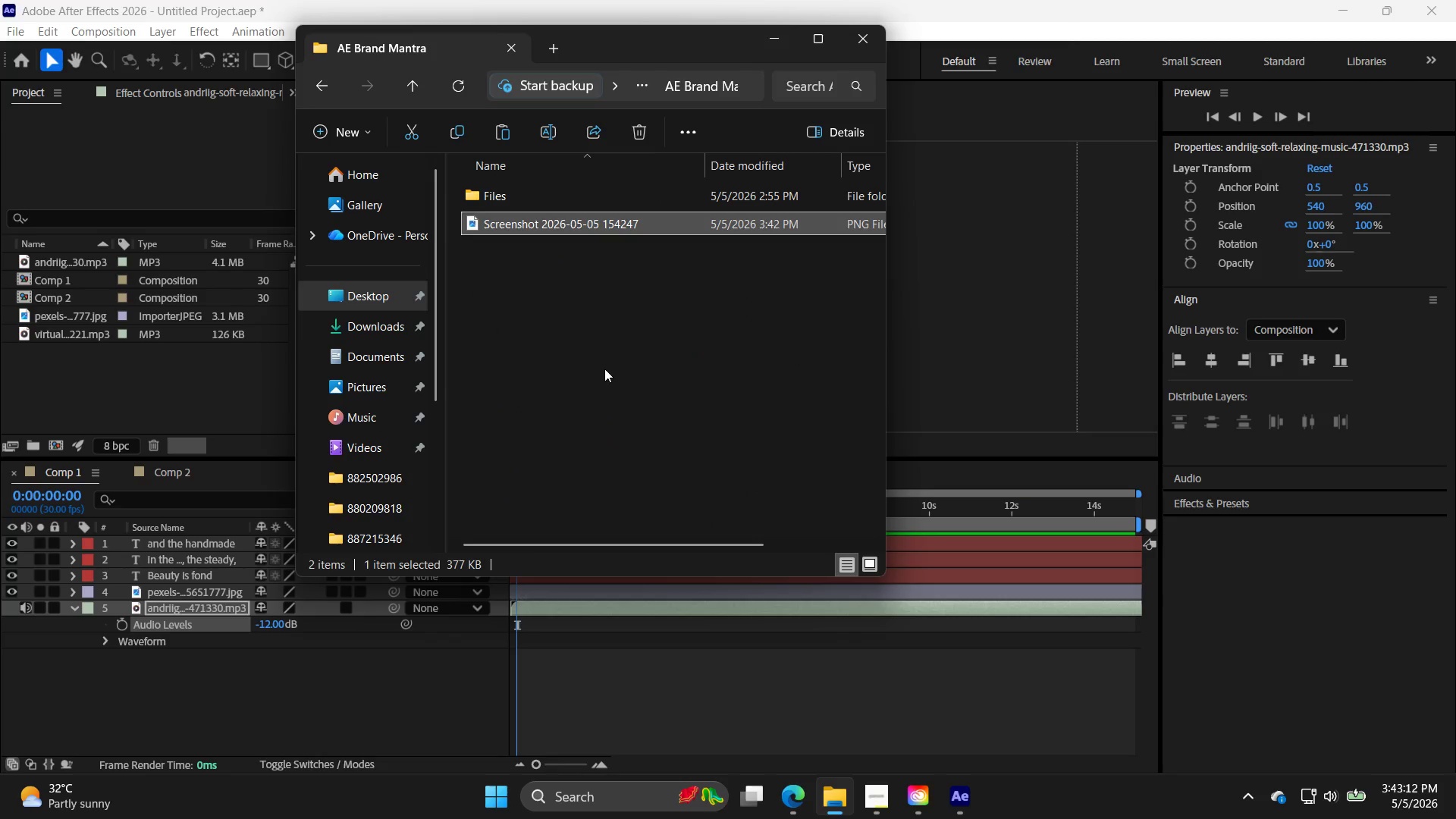 
left_click([947, 363])
 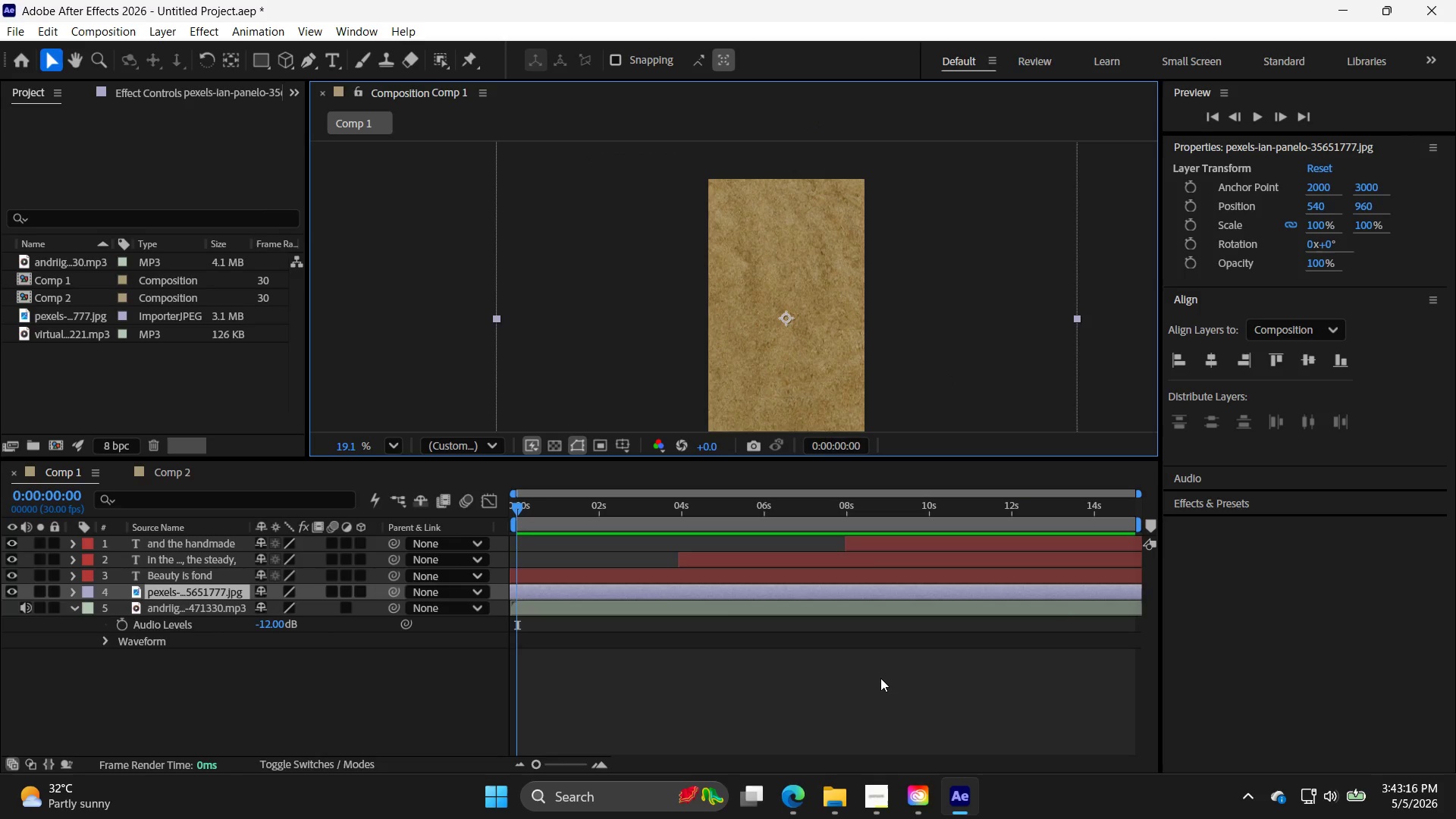 
left_click([880, 801])